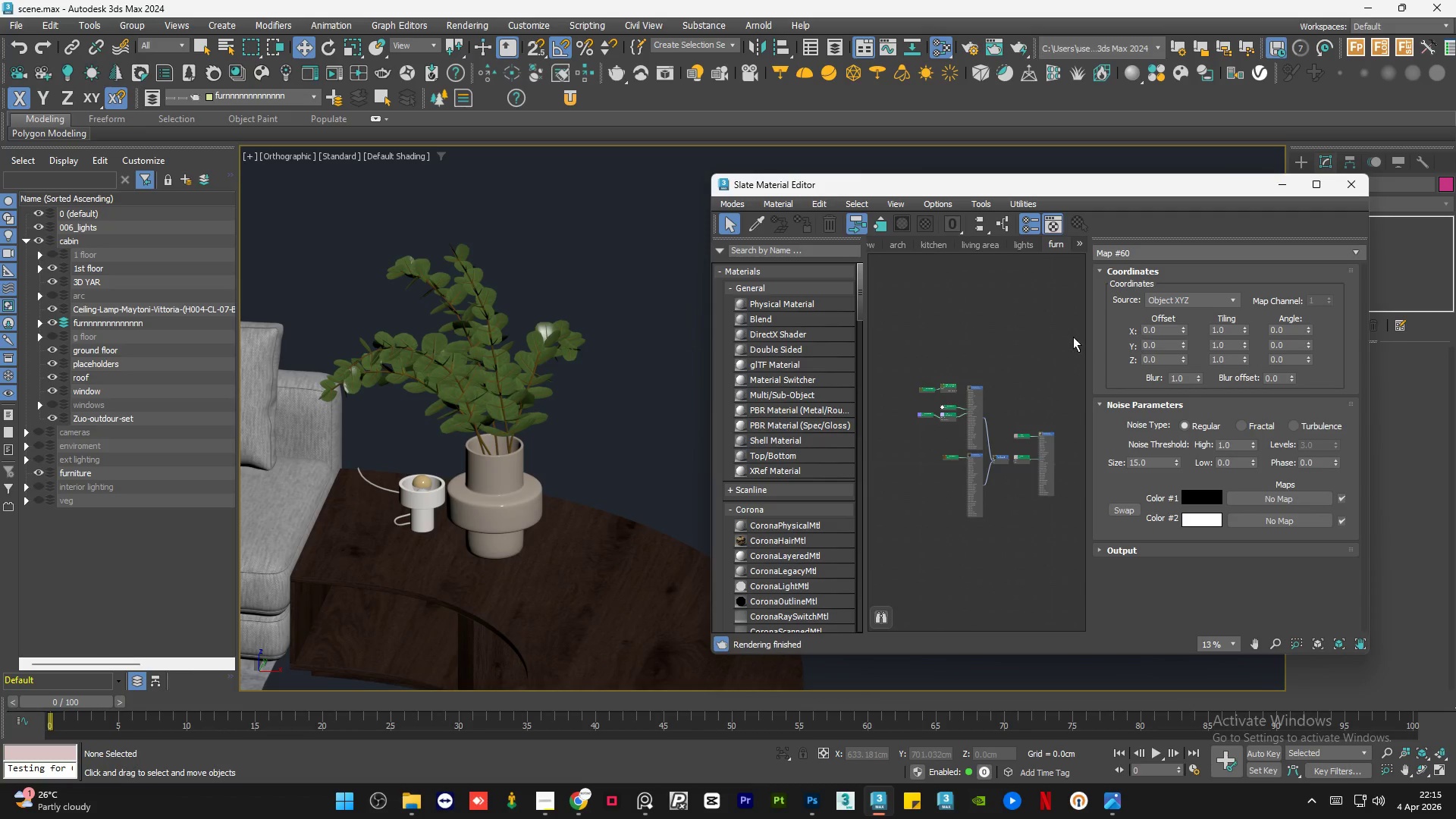 
left_click_drag(start_coordinate=[1075, 334], to_coordinate=[877, 563])
 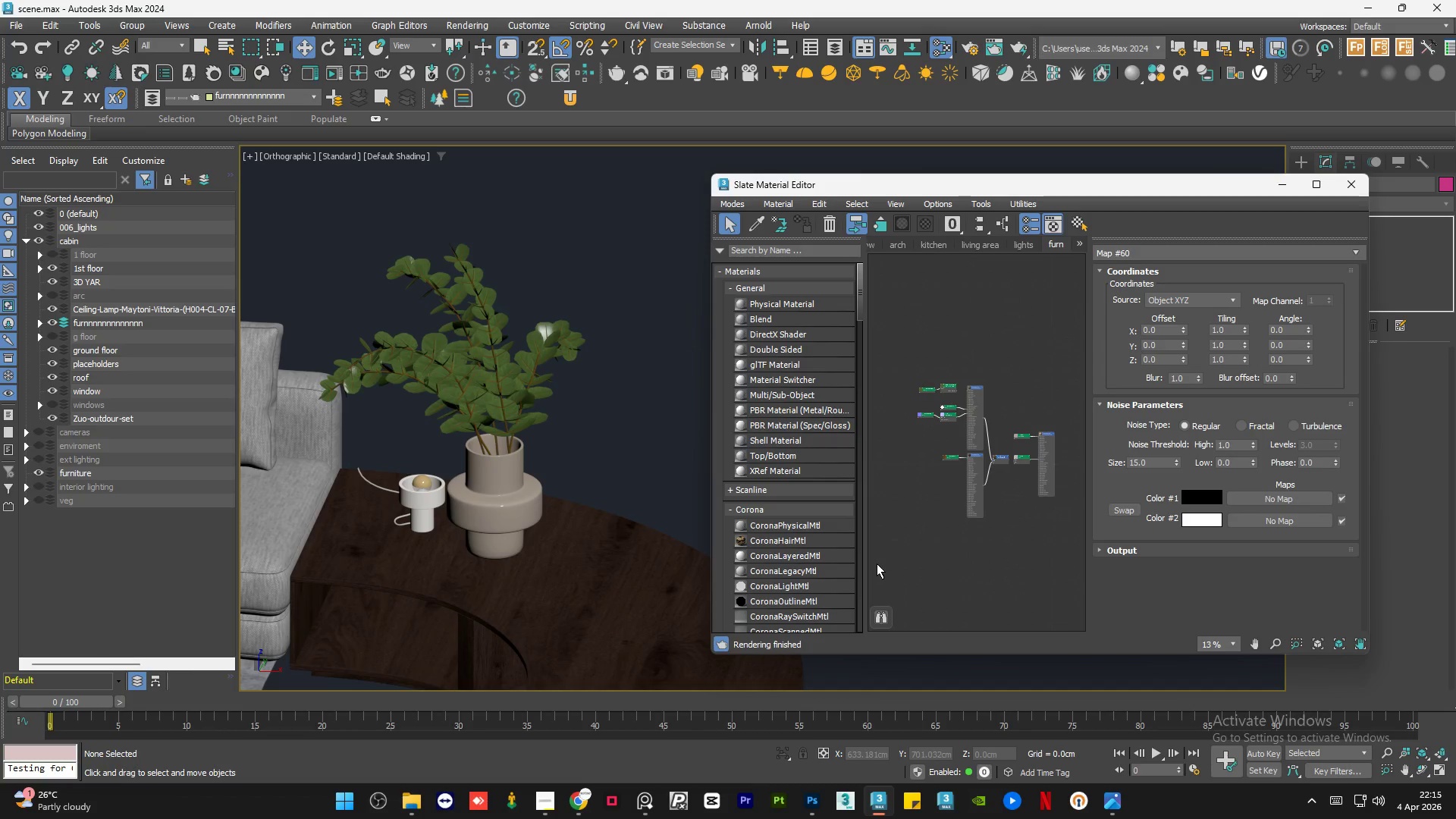 
key(Delete)
 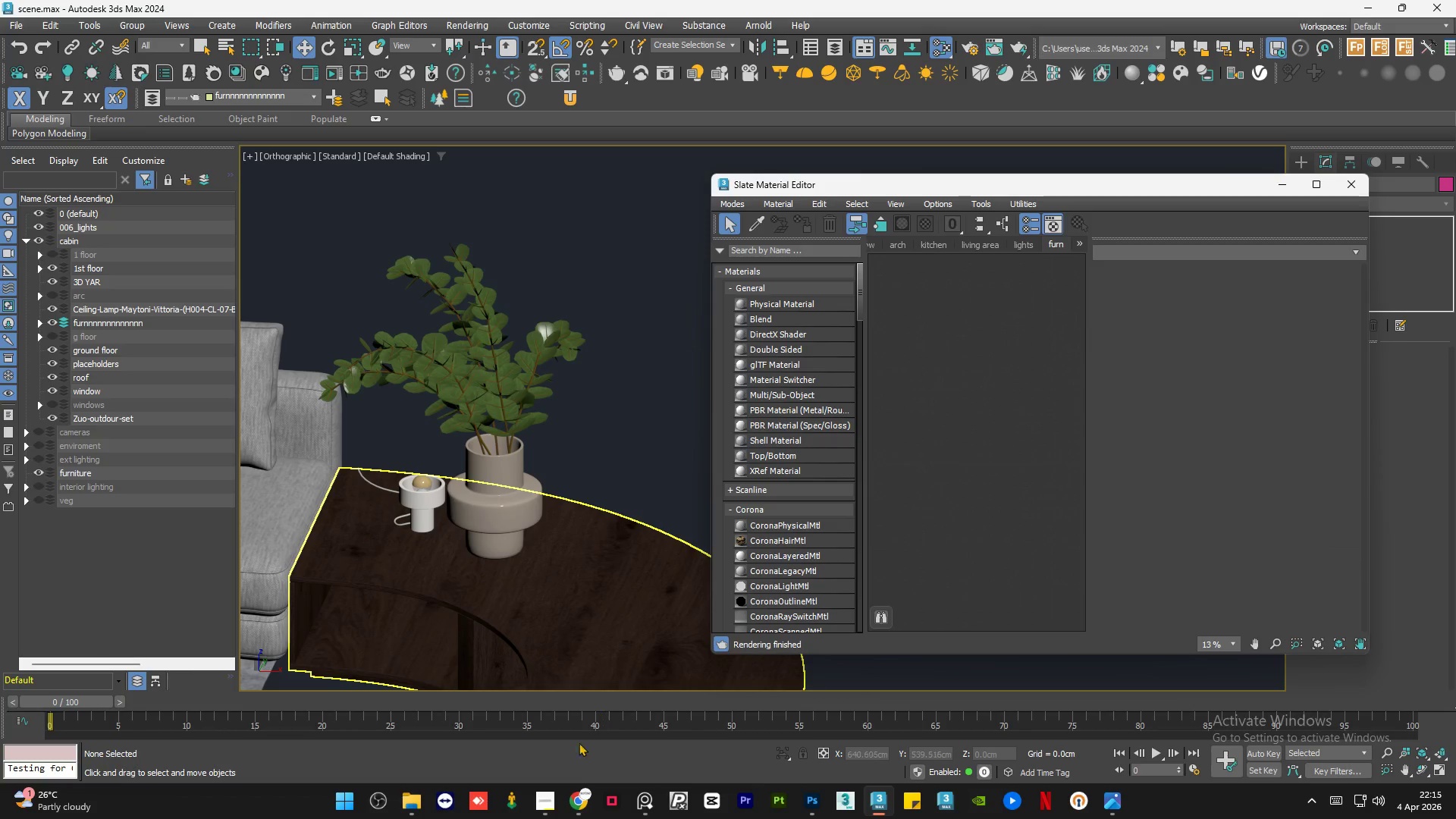 
left_click([544, 800])